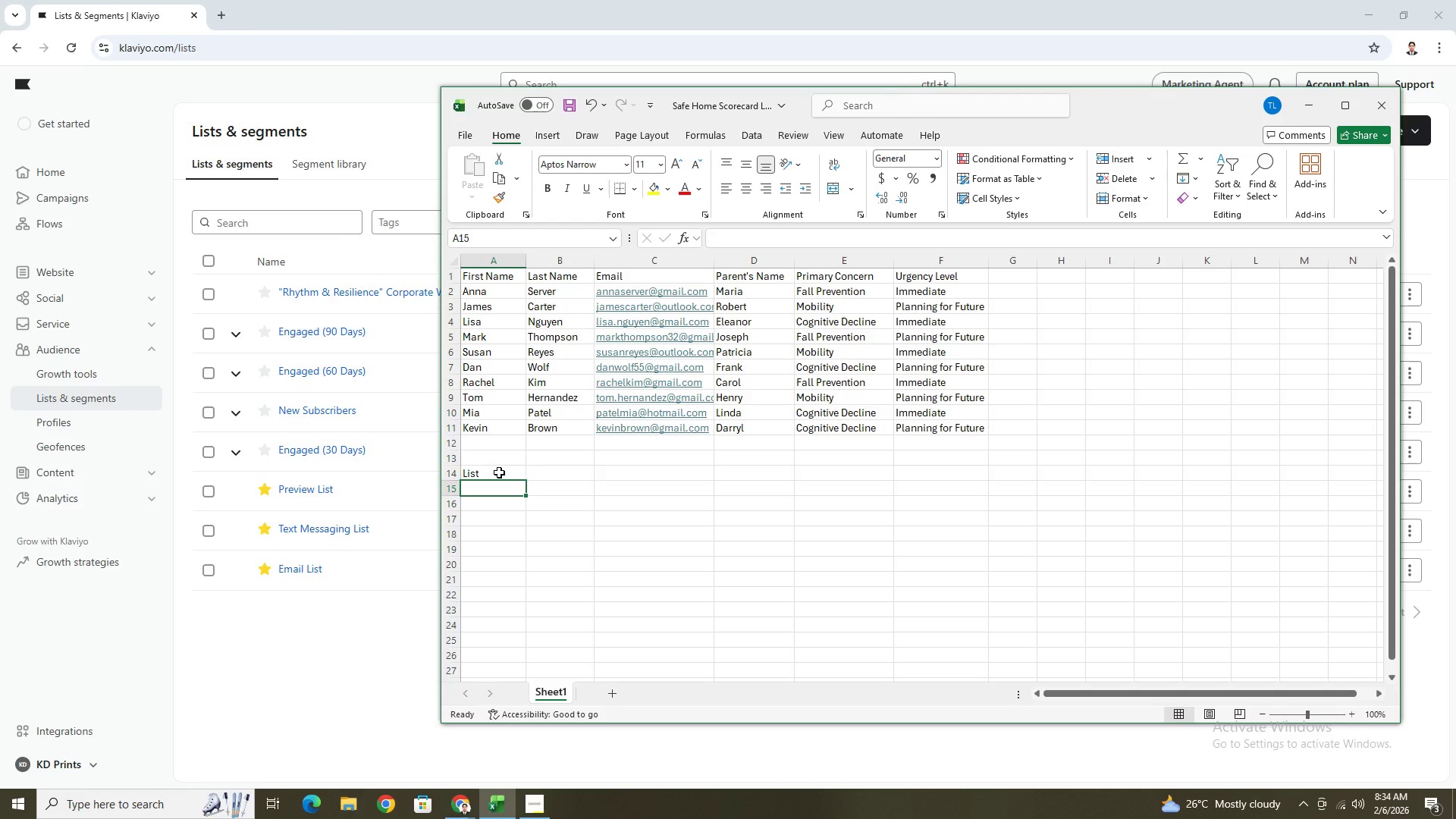 
left_click([544, 802])